 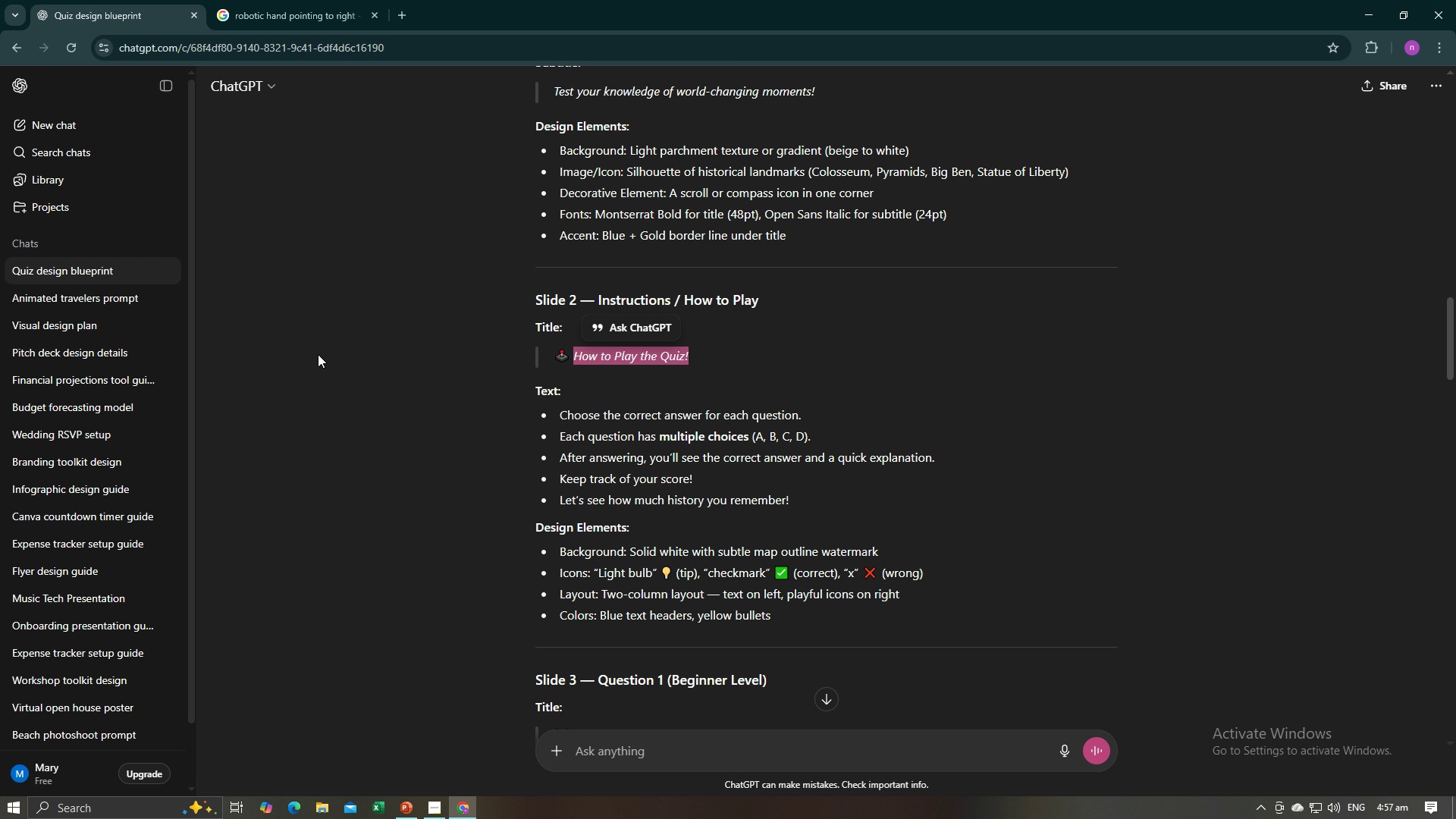 
scroll: coordinate [695, 570], scroll_direction: down, amount: 3.0
 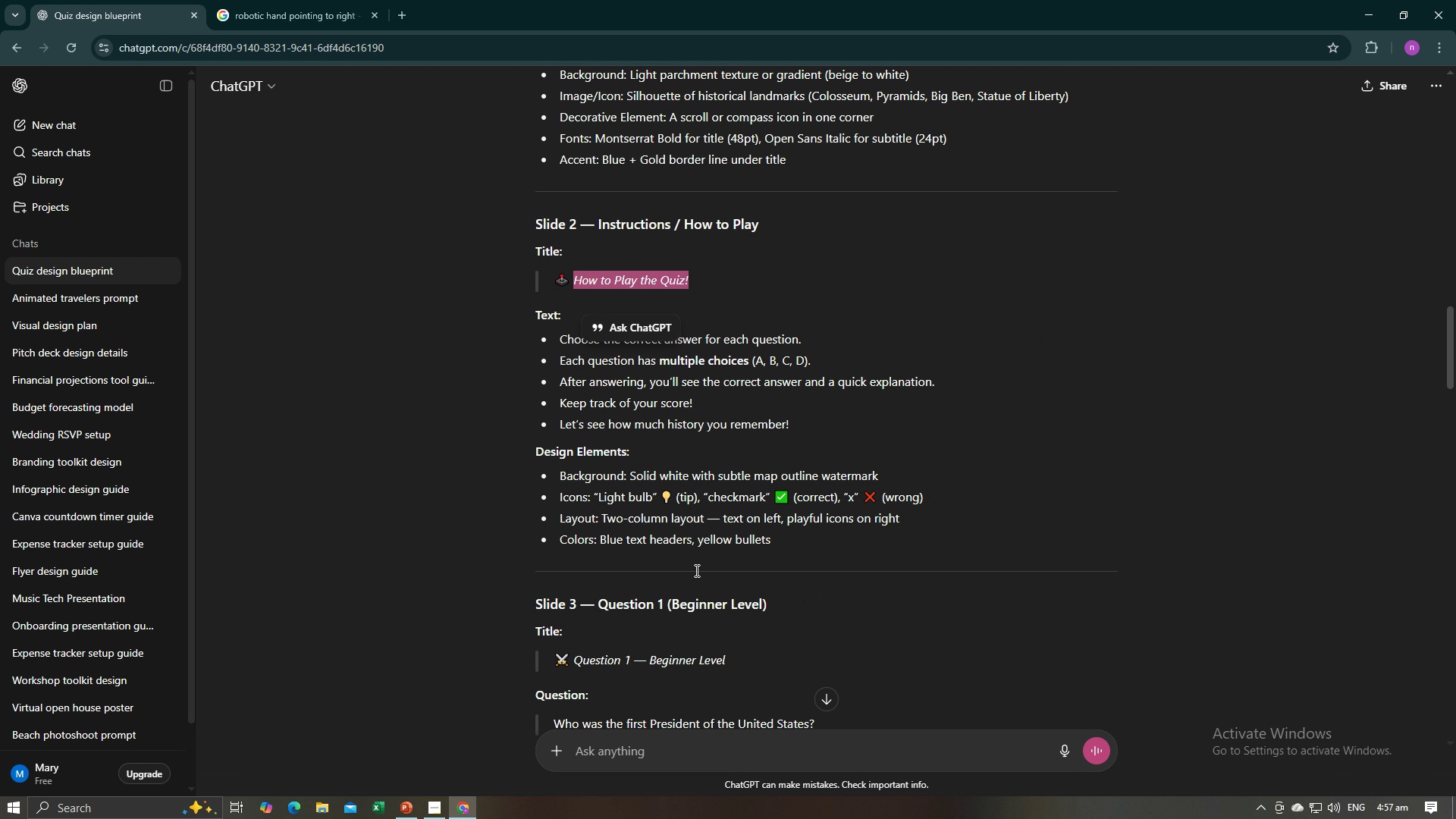 
scroll: coordinate [770, 481], scroll_direction: up, amount: 3.0
 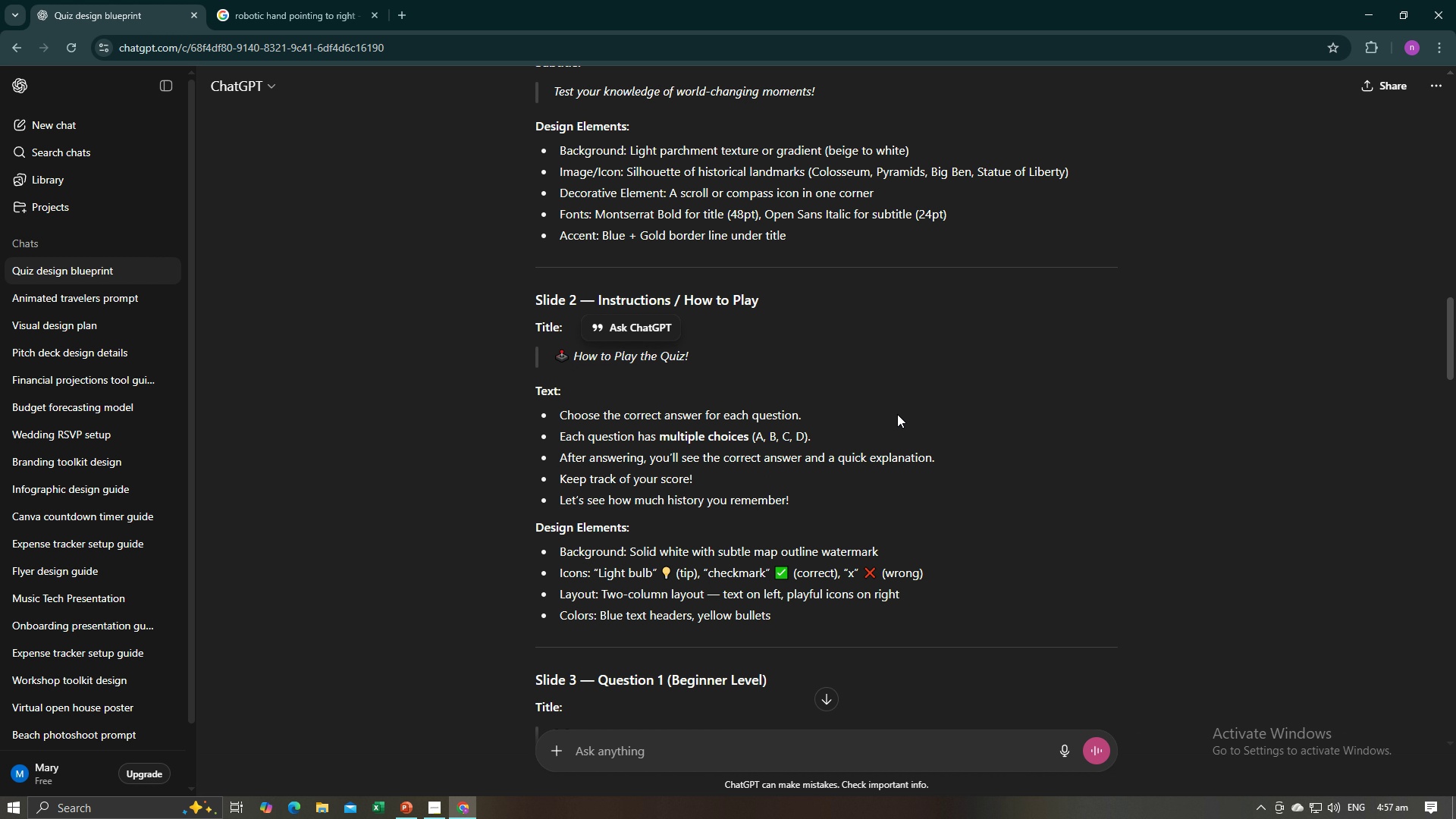 
left_click([897, 414])
 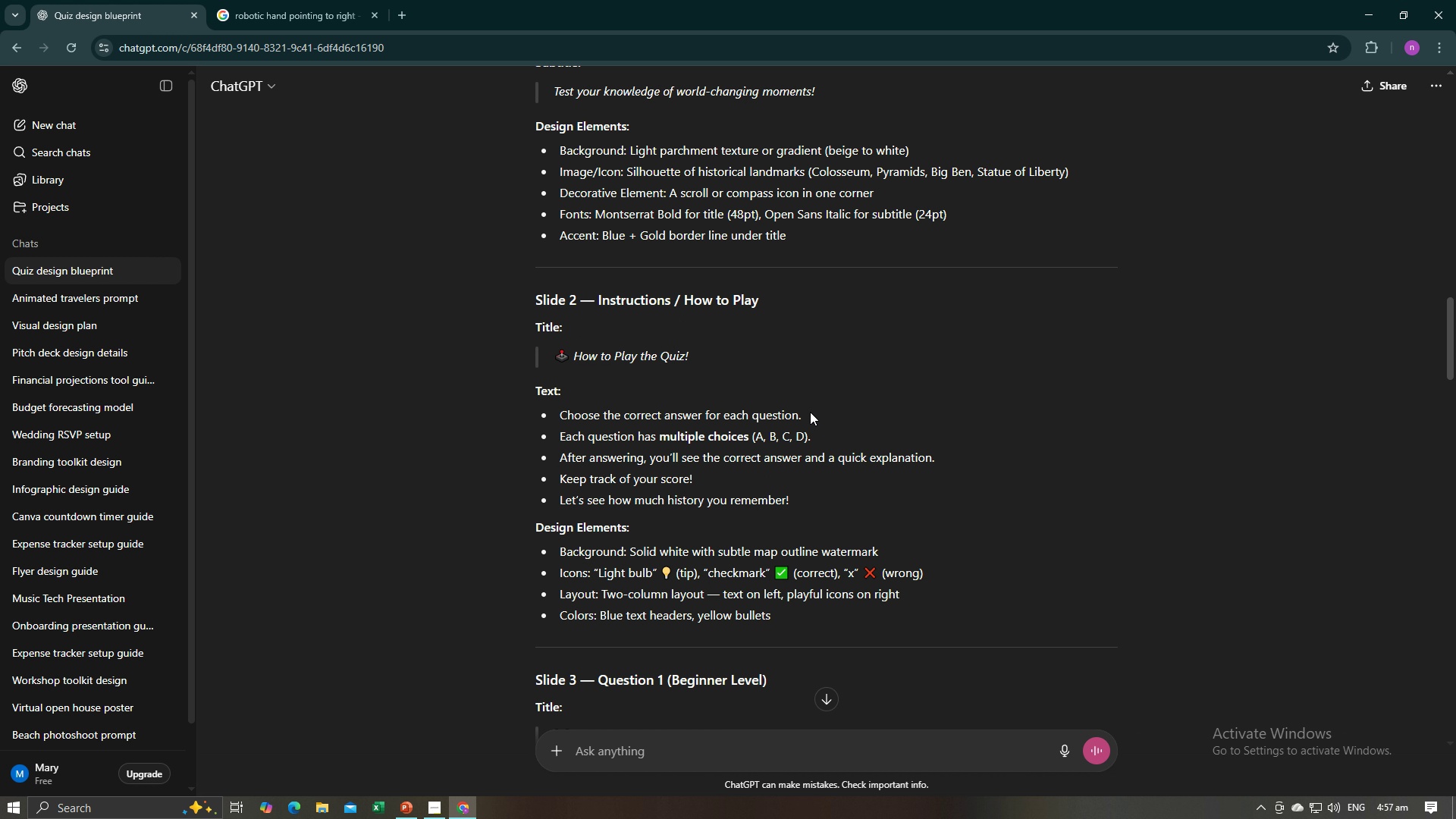 
left_click_drag(start_coordinate=[809, 412], to_coordinate=[560, 406])
 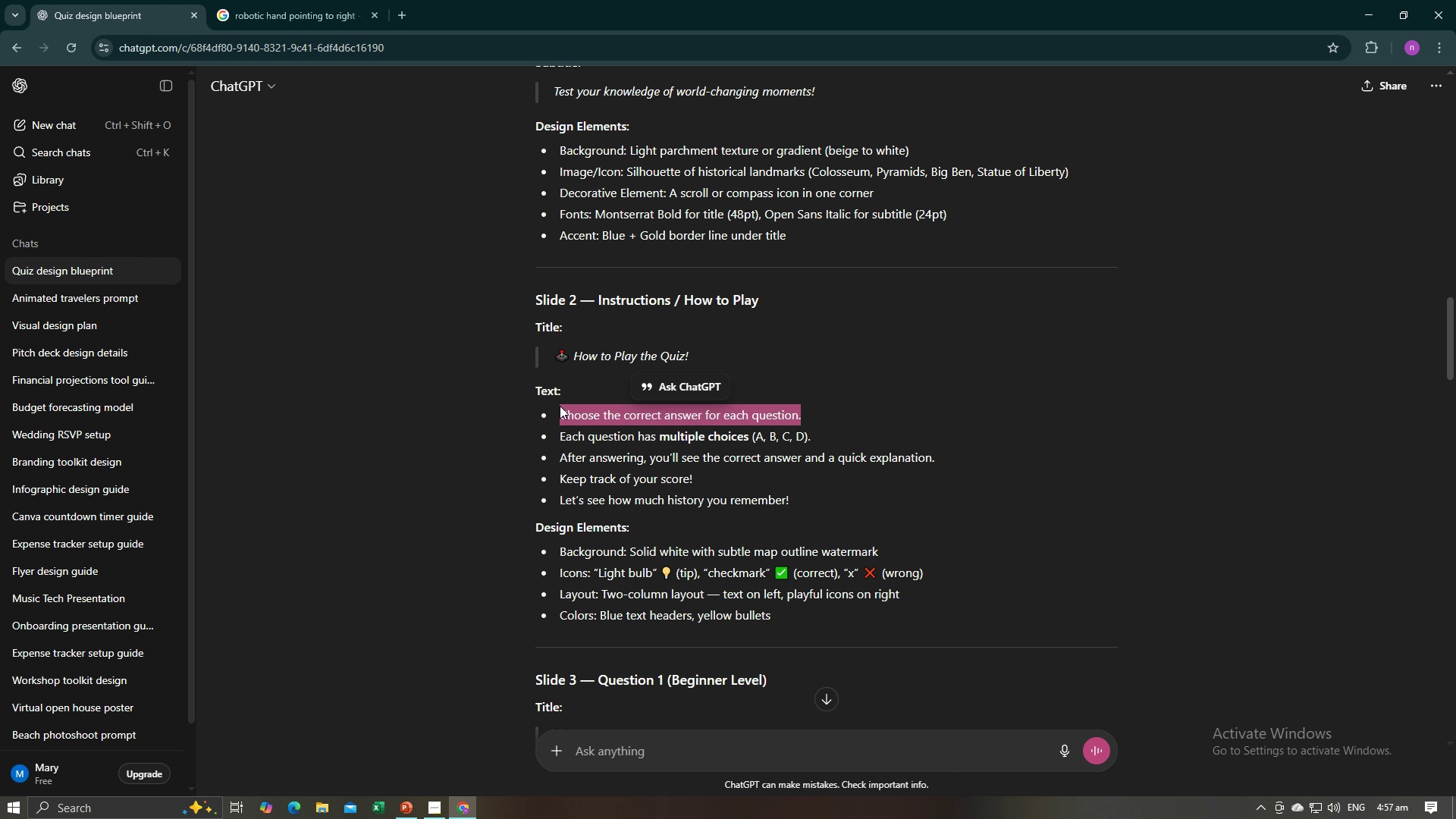 
key(Control+C)
 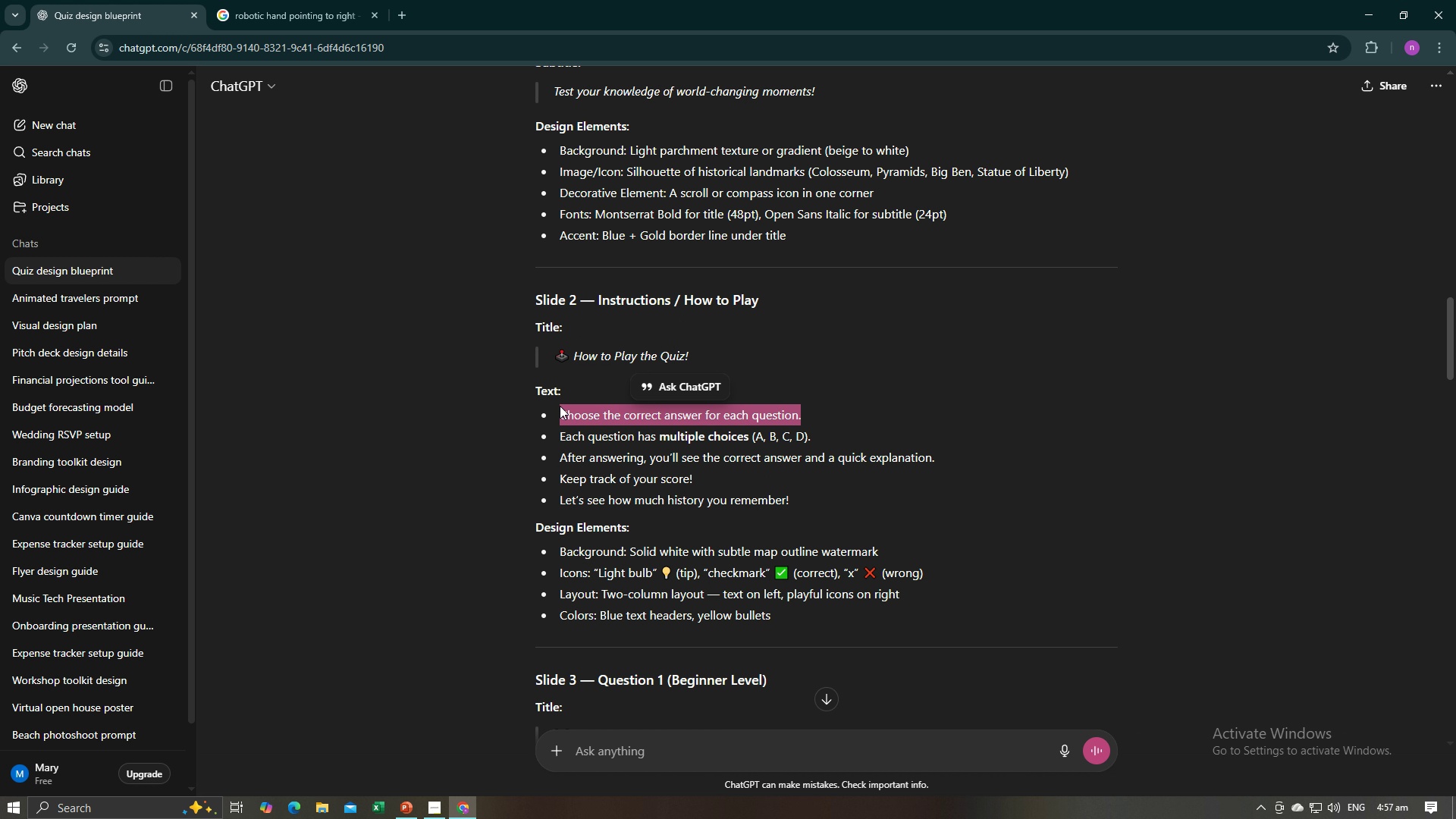 
key(Control+C)
 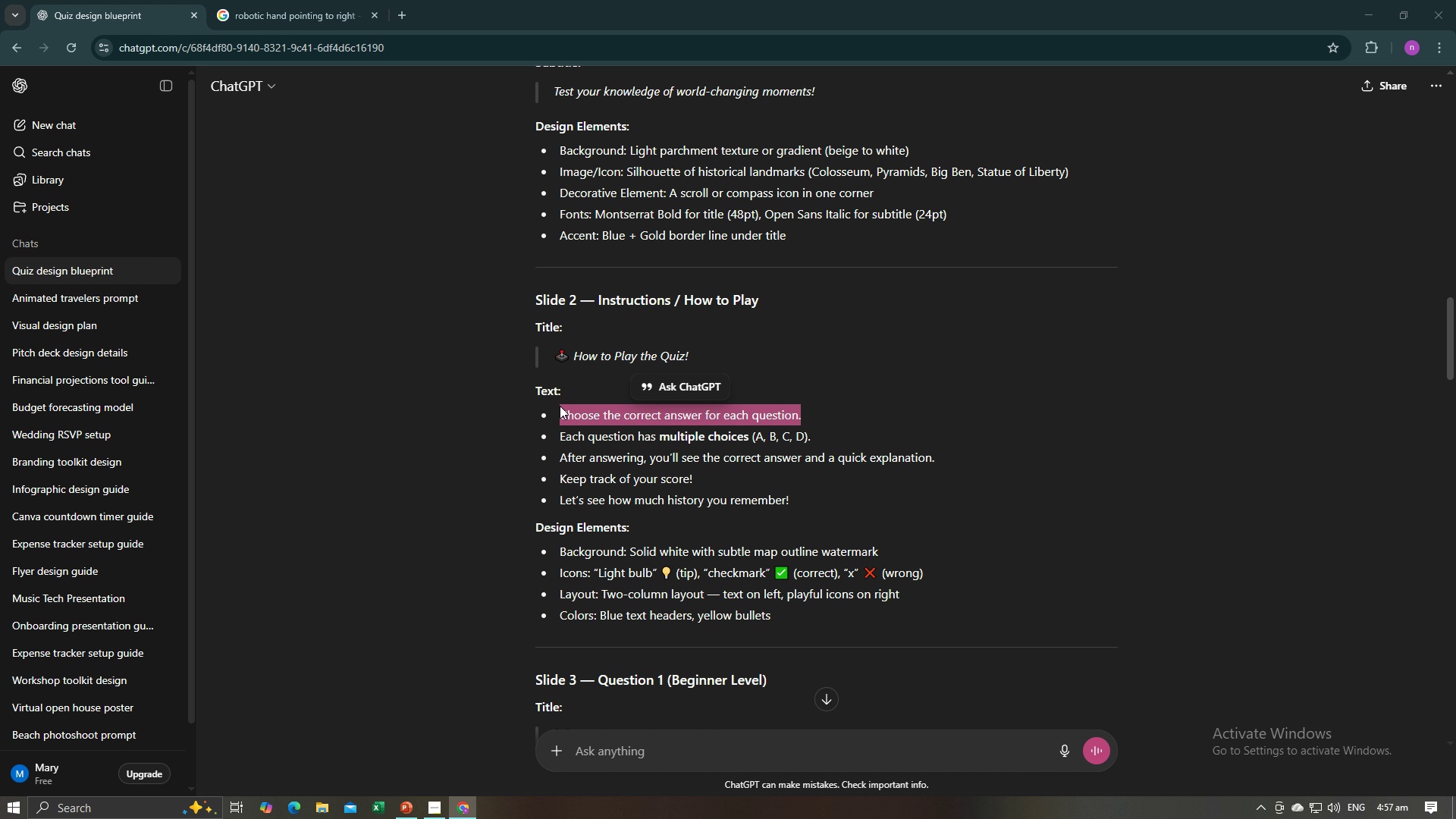 
key(Alt+AltLeft)
 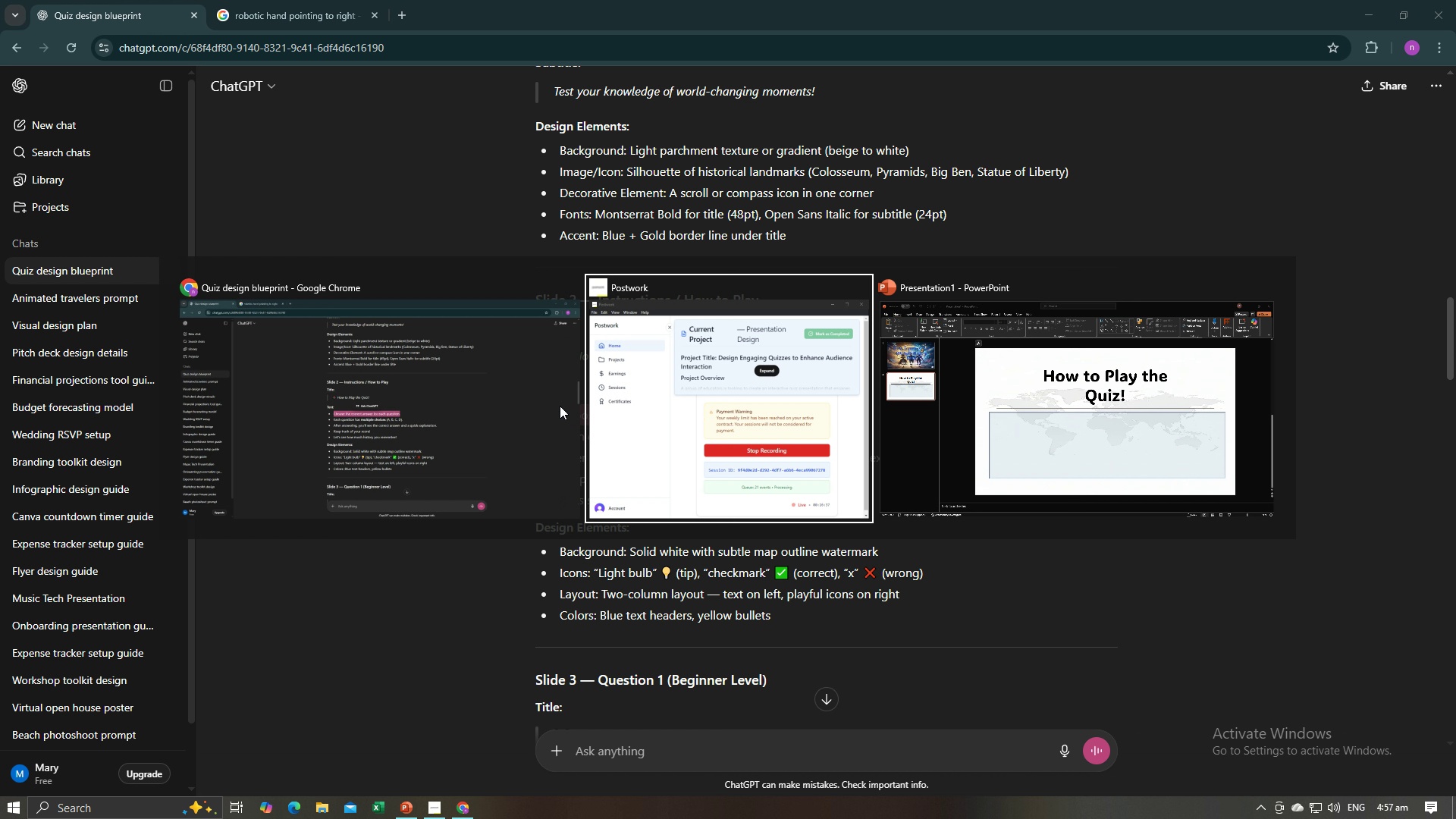 
key(Alt+Tab)